 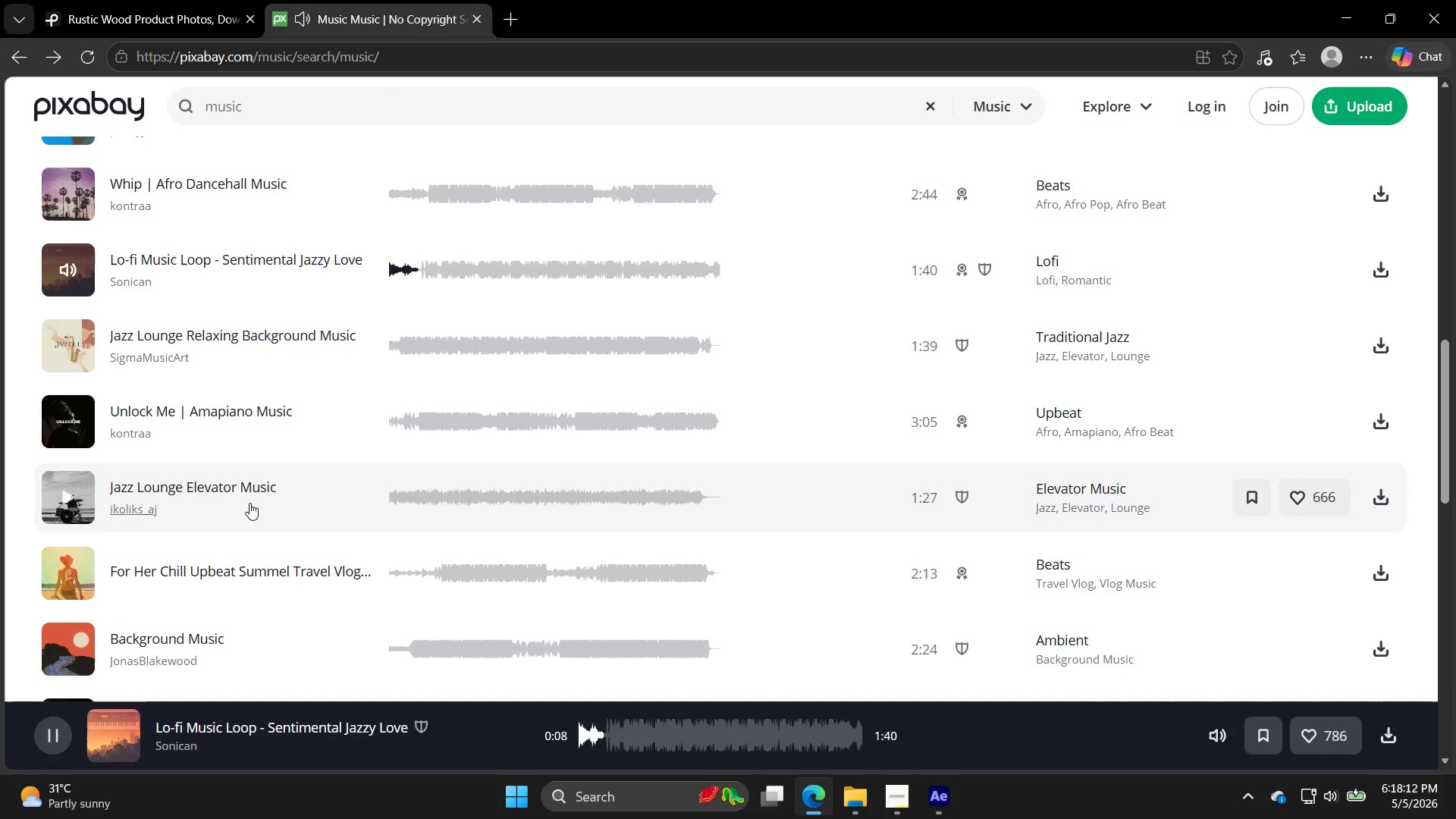 
left_click([94, 501])
 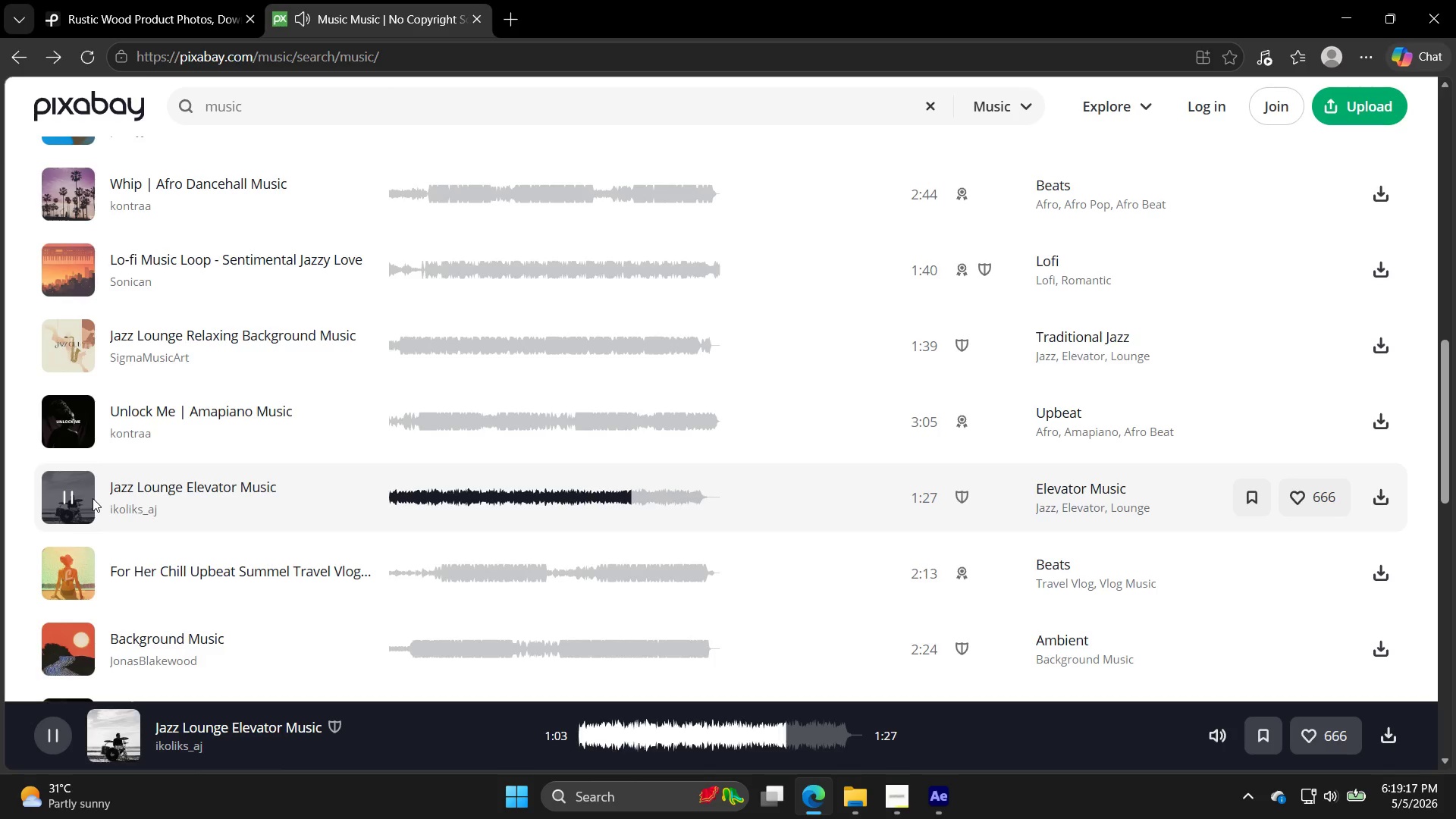 
wait(69.56)
 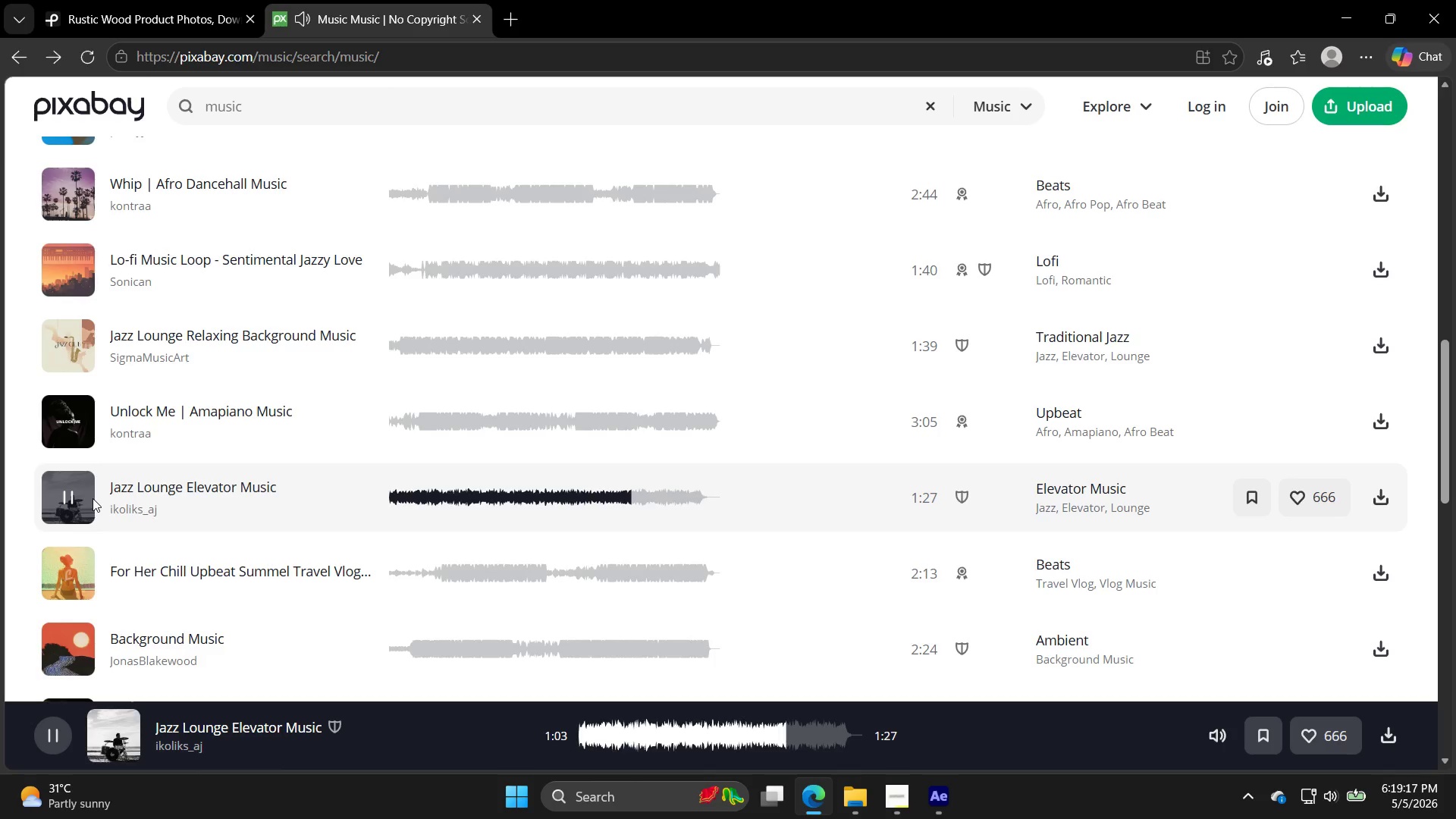 
scroll: coordinate [7, 474], scroll_direction: down, amount: 2.0
 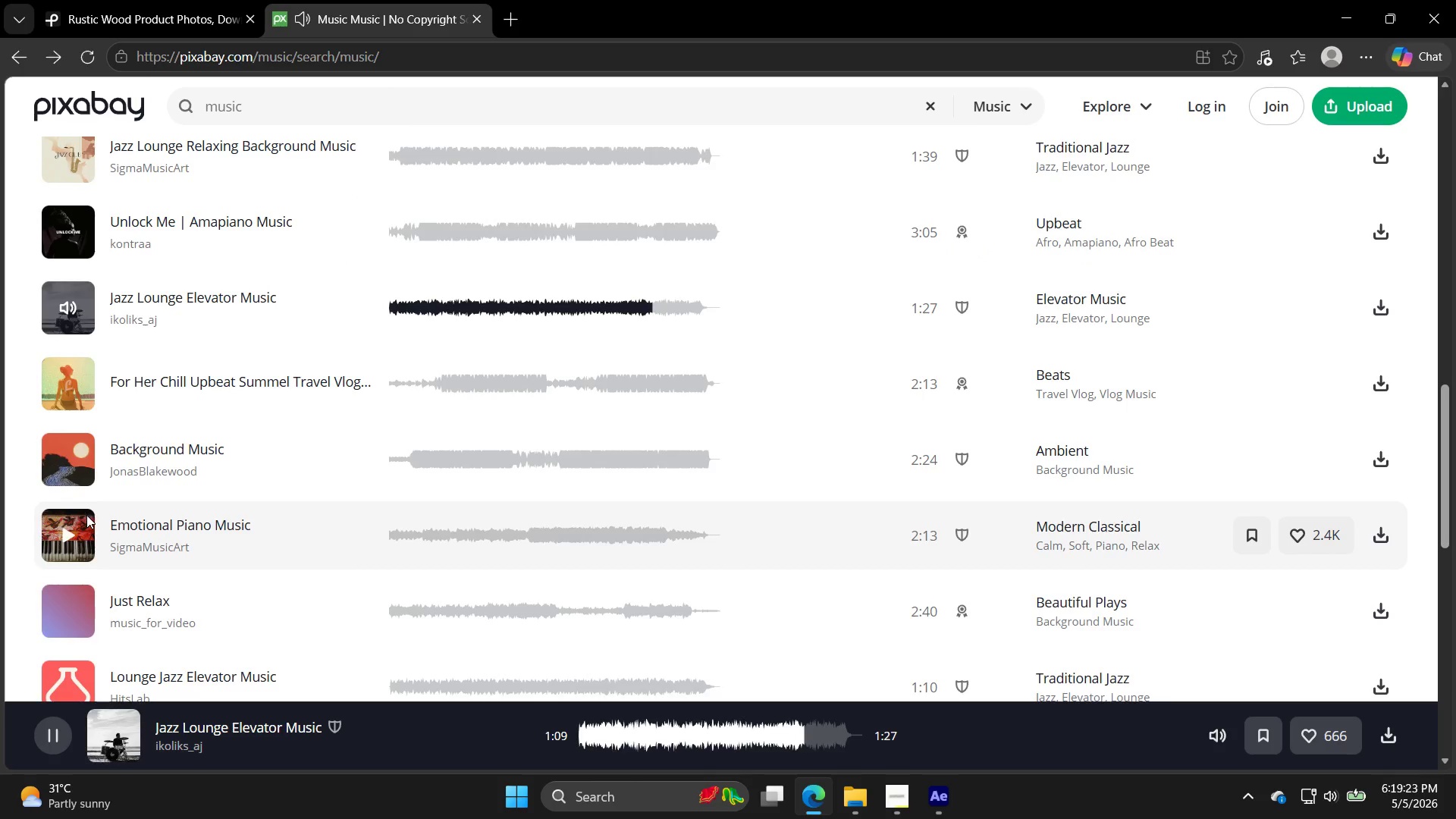 
left_click([70, 531])
 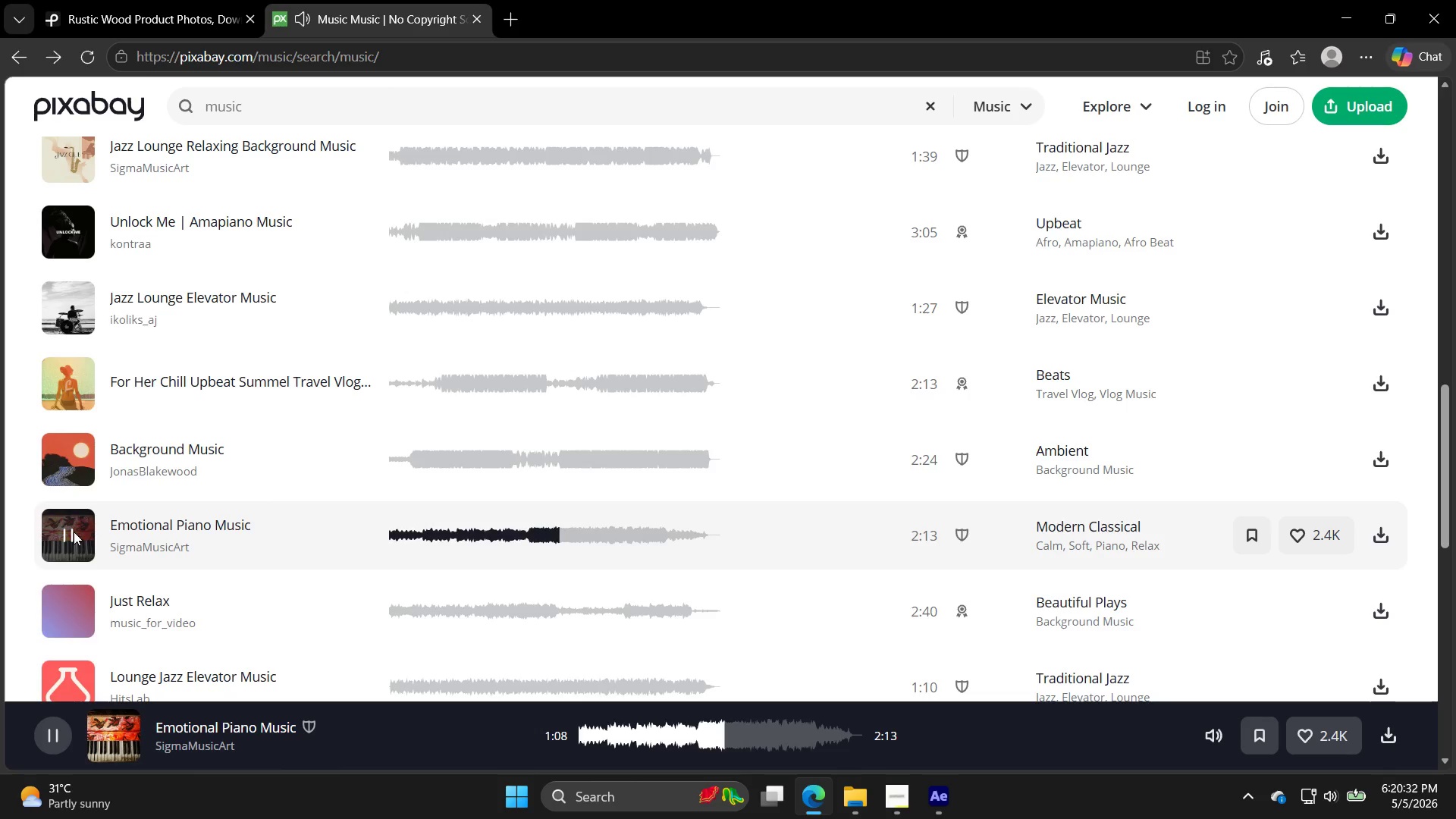 
wait(74.19)
 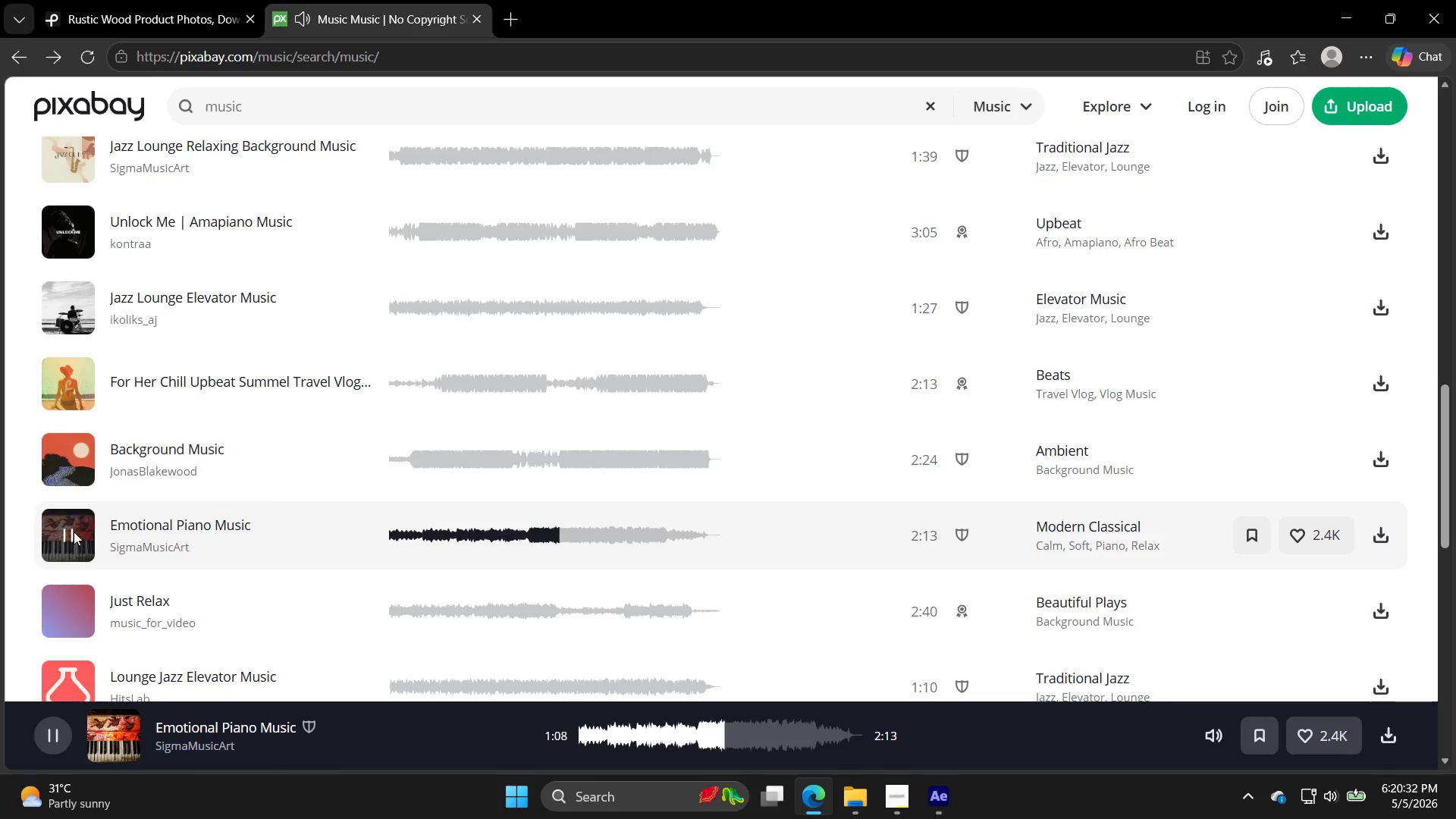 
left_click_drag(start_coordinate=[52, 221], to_coordinate=[55, 225])
 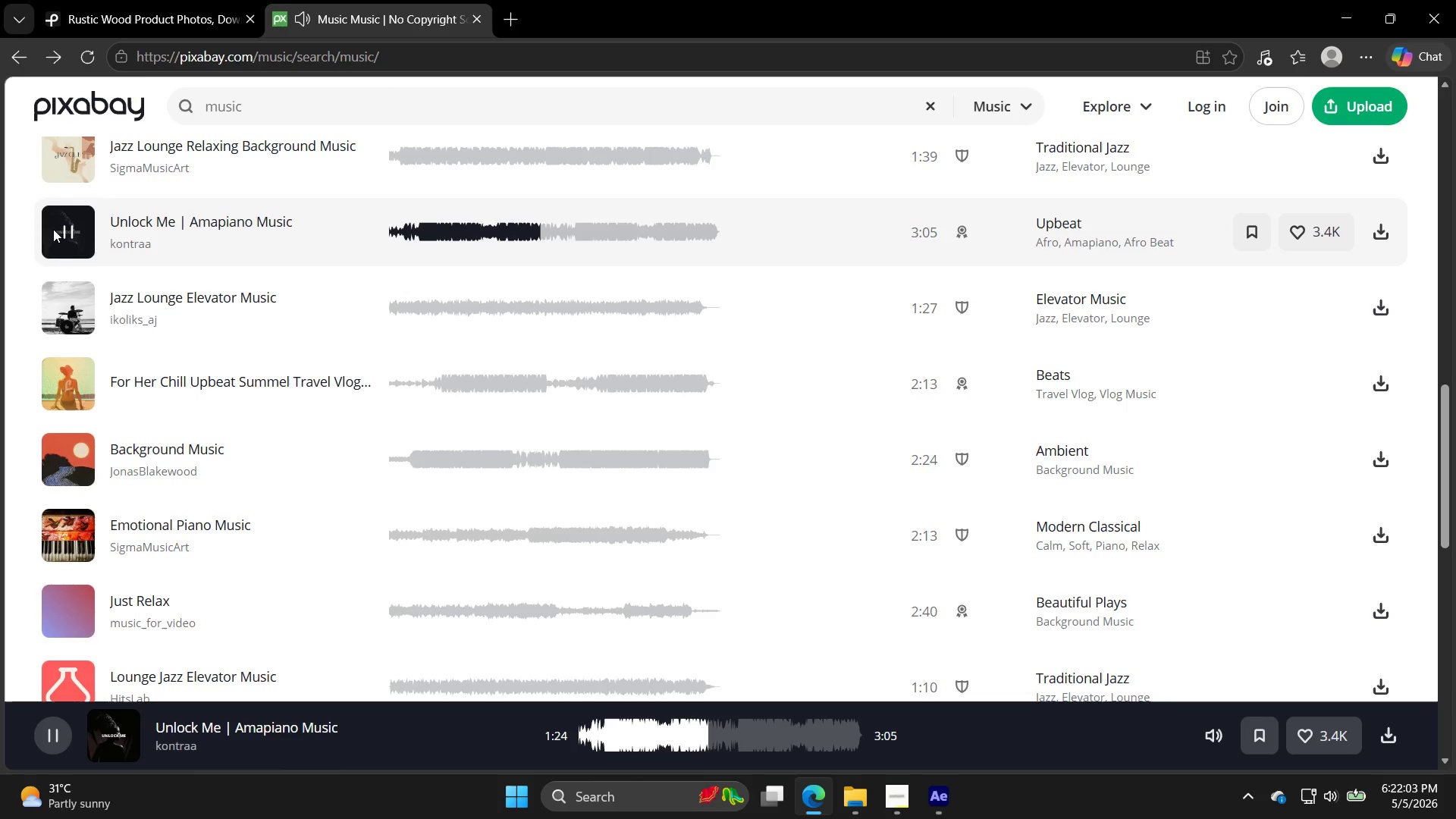 
wait(90.03)
 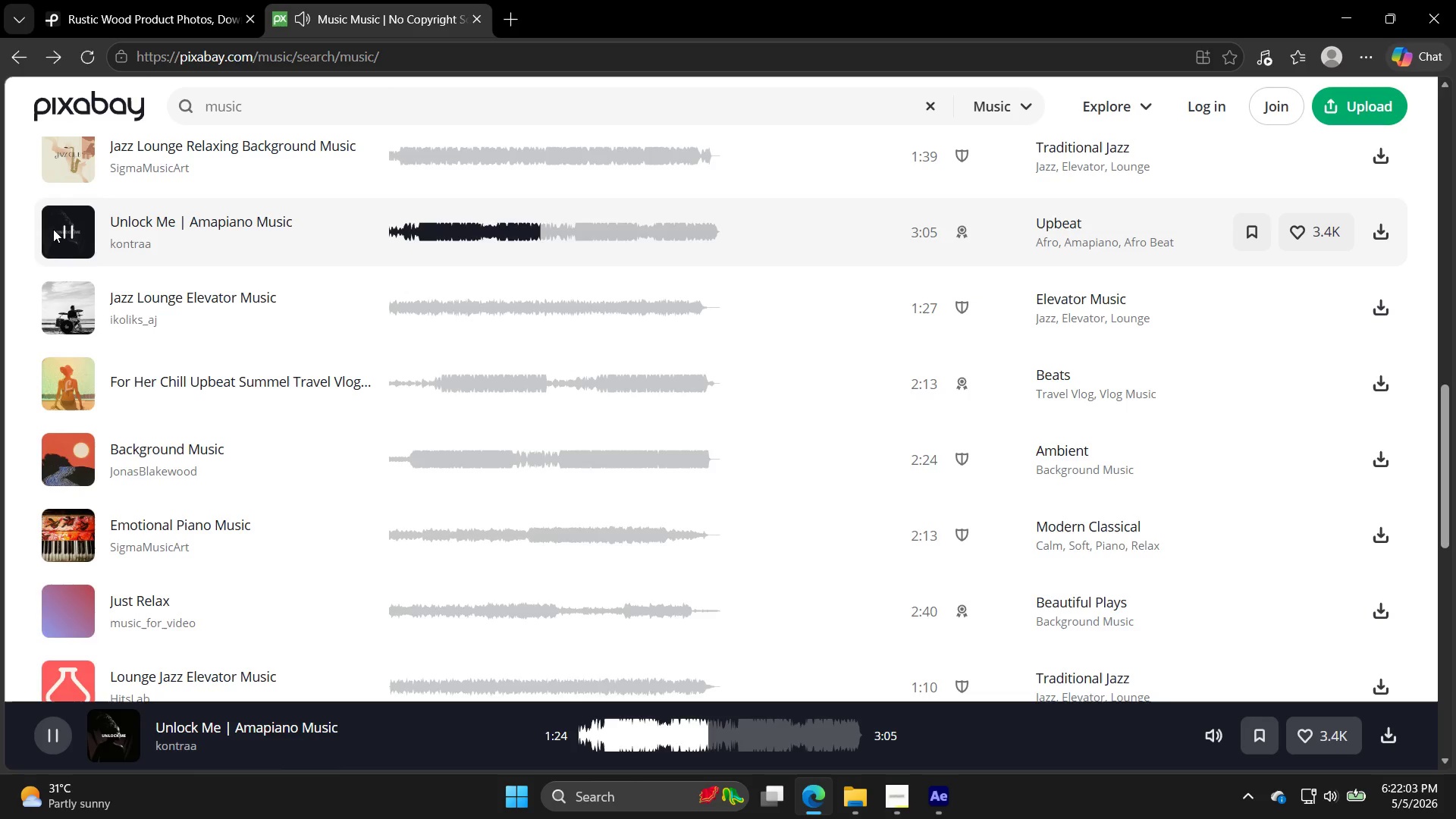 
left_click([69, 377])
 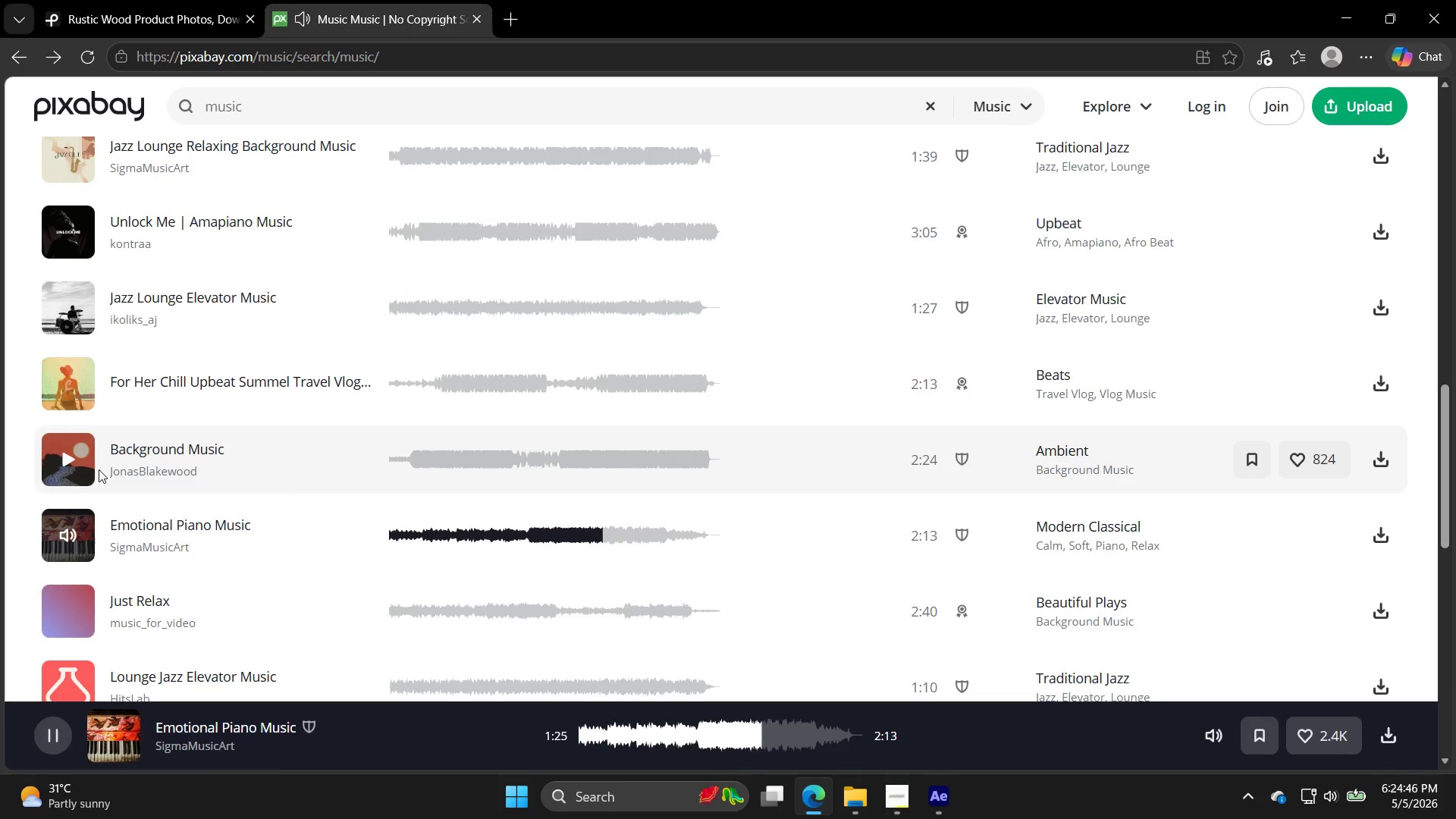 
wait(163.77)
 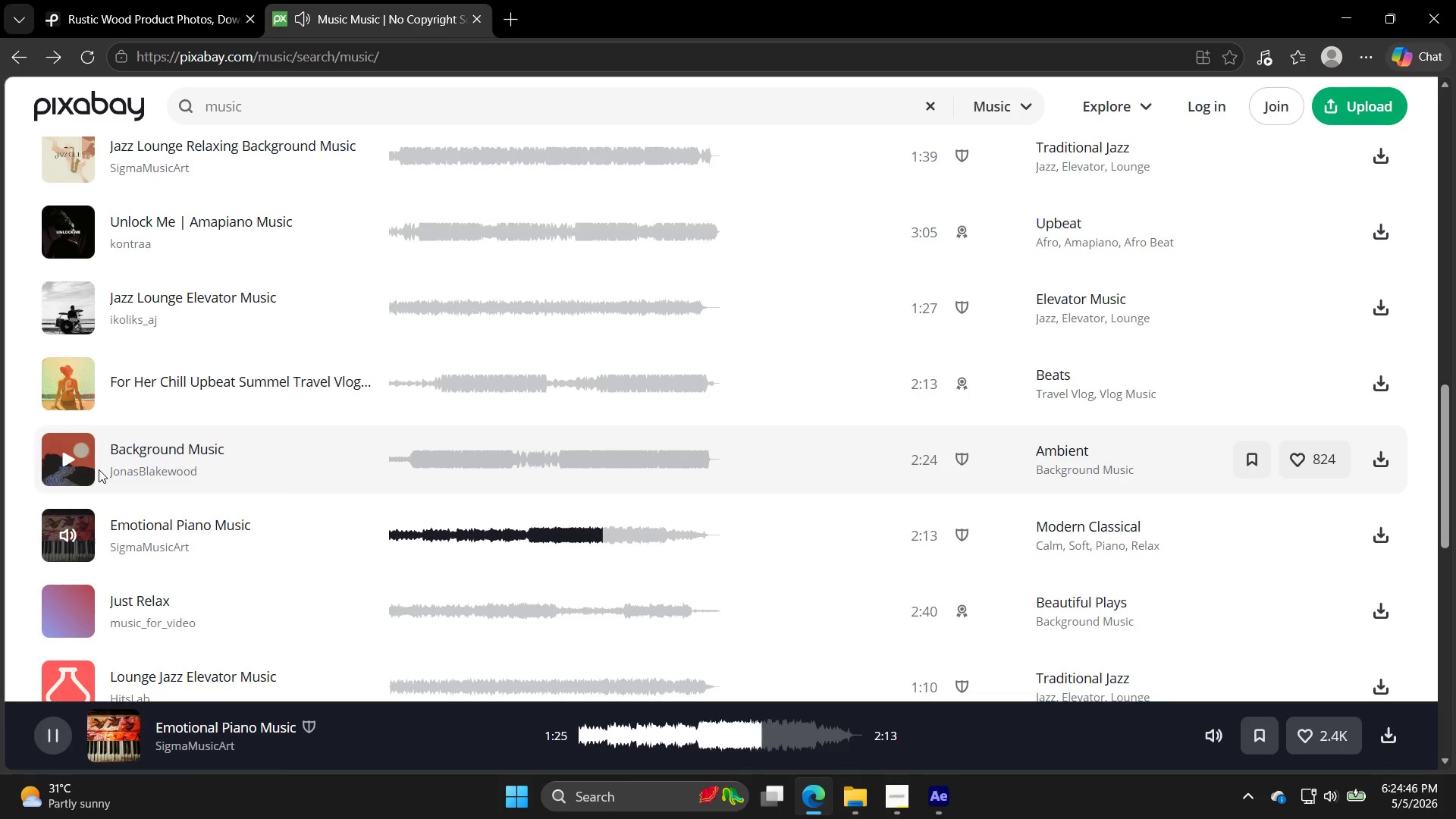 
scroll: coordinate [32, 492], scroll_direction: down, amount: 3.0
 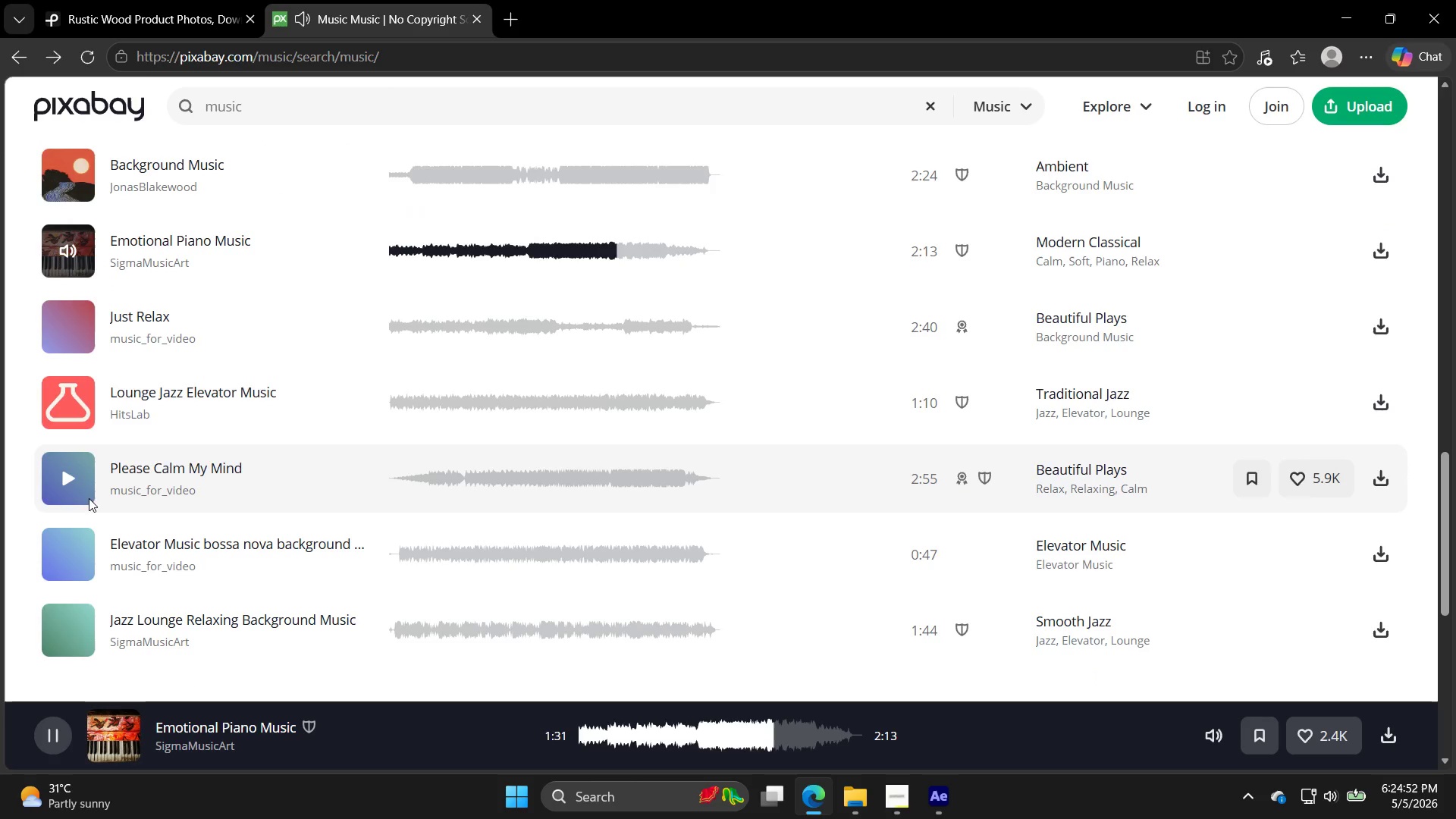 
left_click([74, 477])
 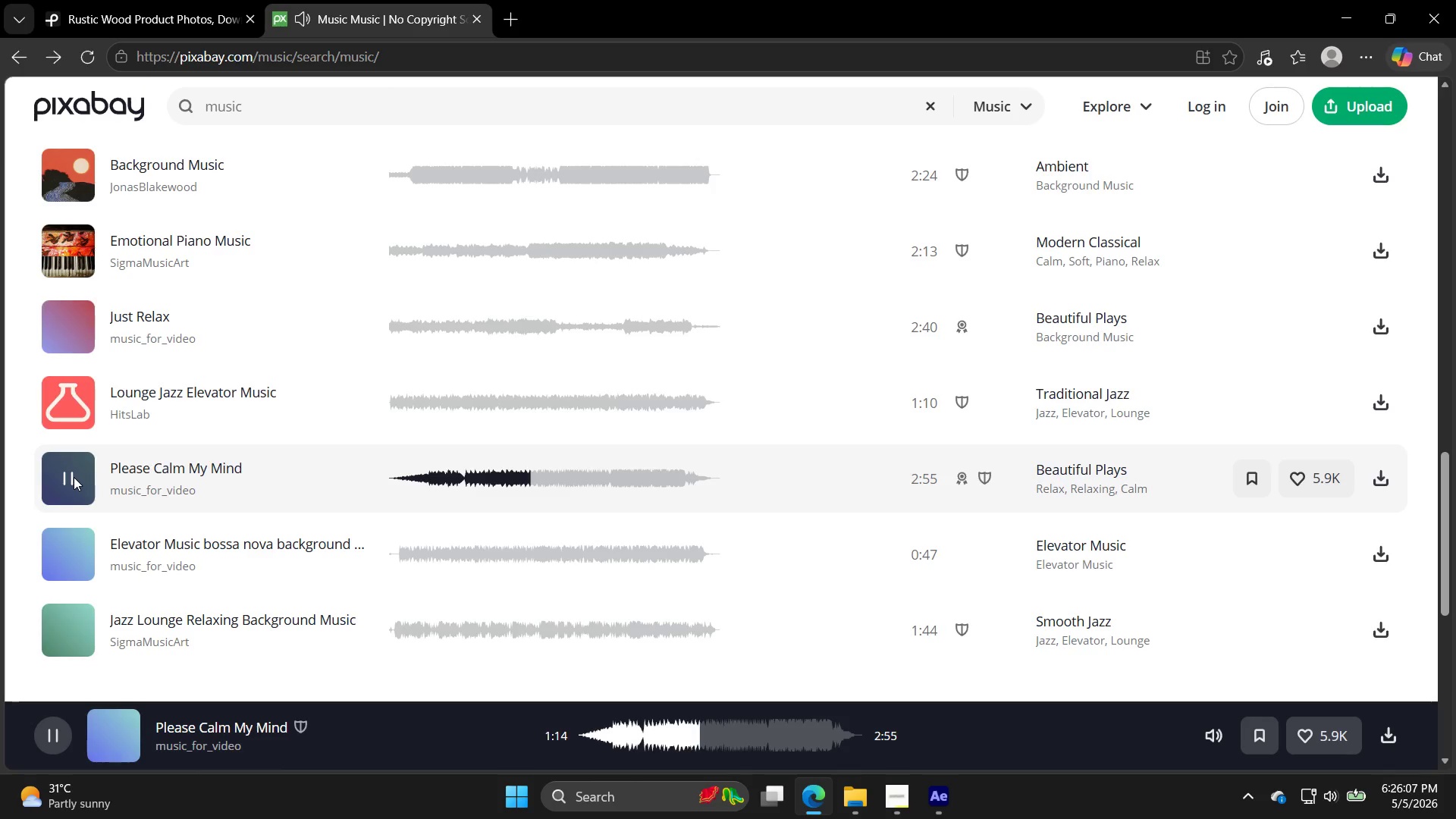 
wait(80.69)
 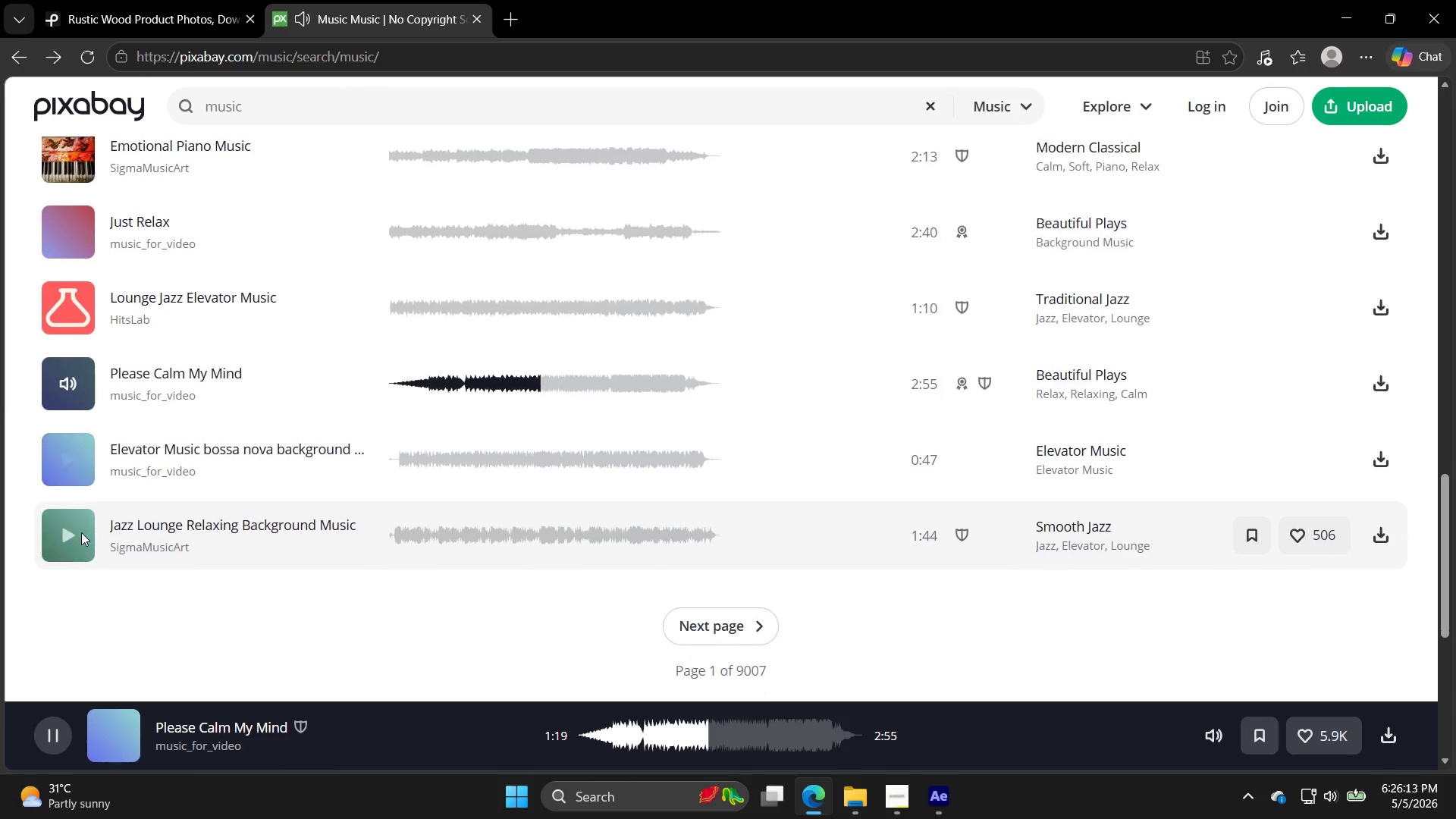 
left_click([81, 538])
 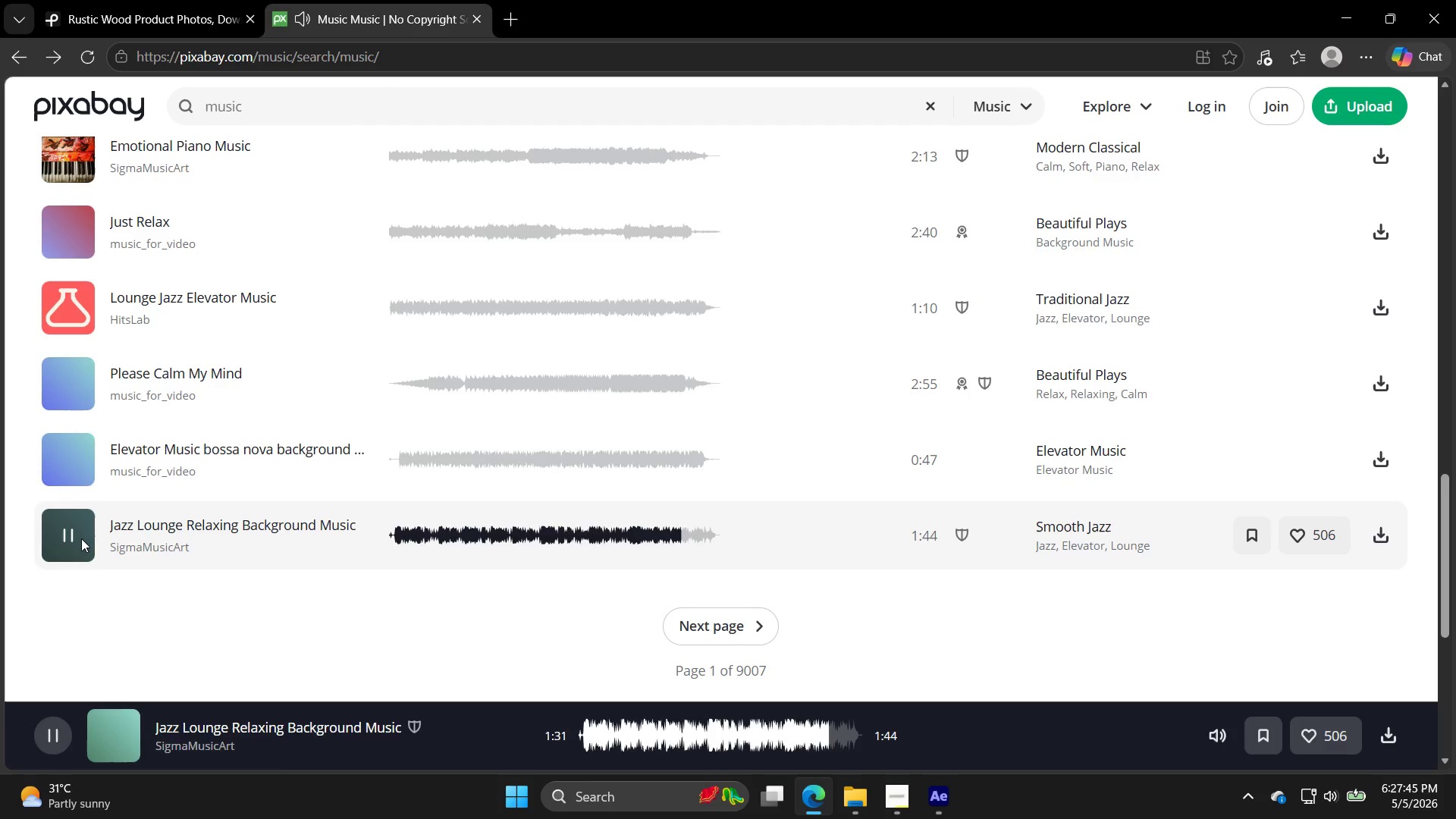 
scroll: coordinate [77, 530], scroll_direction: down, amount: 1.0
 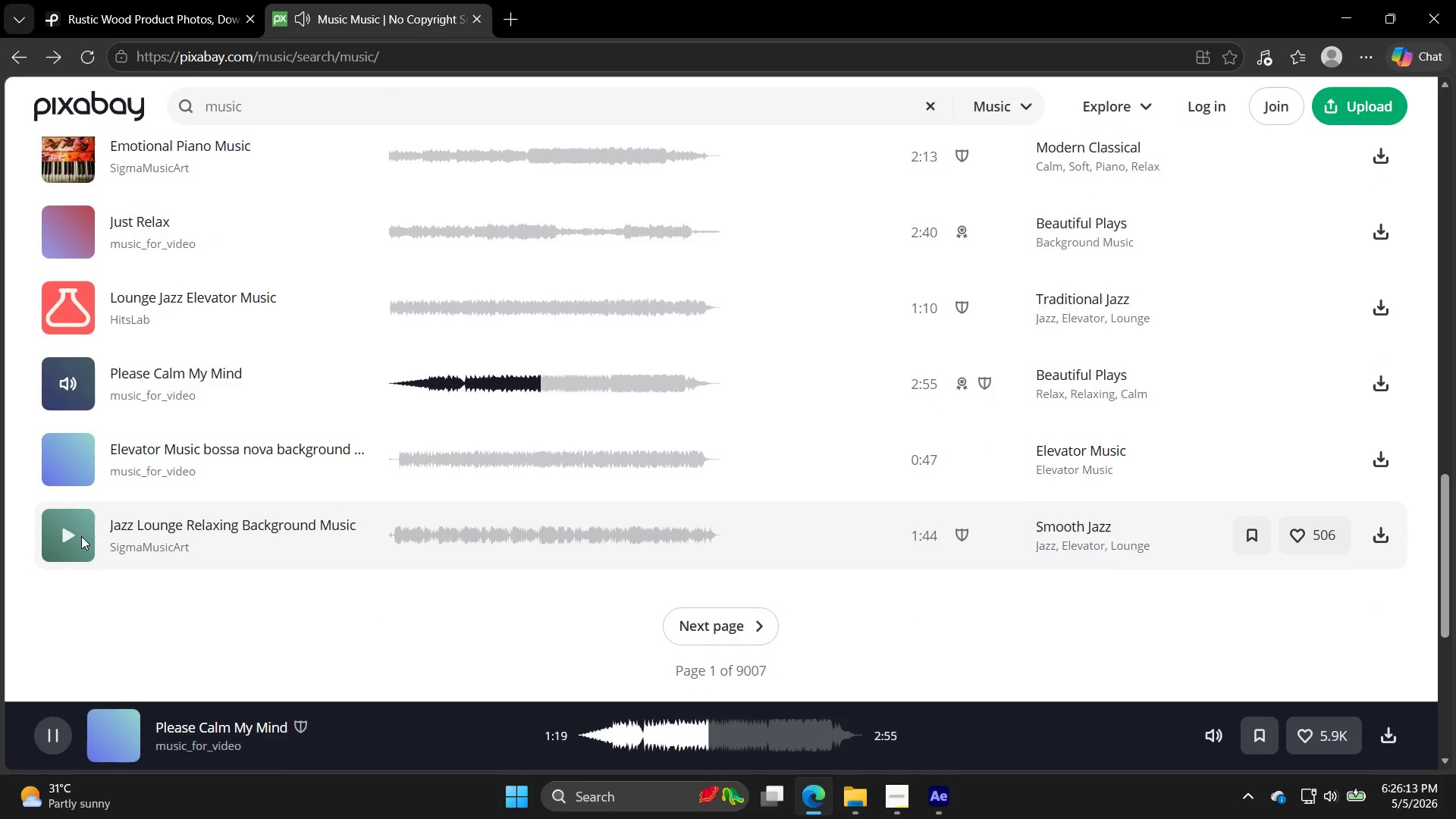 
wait(97.28)
 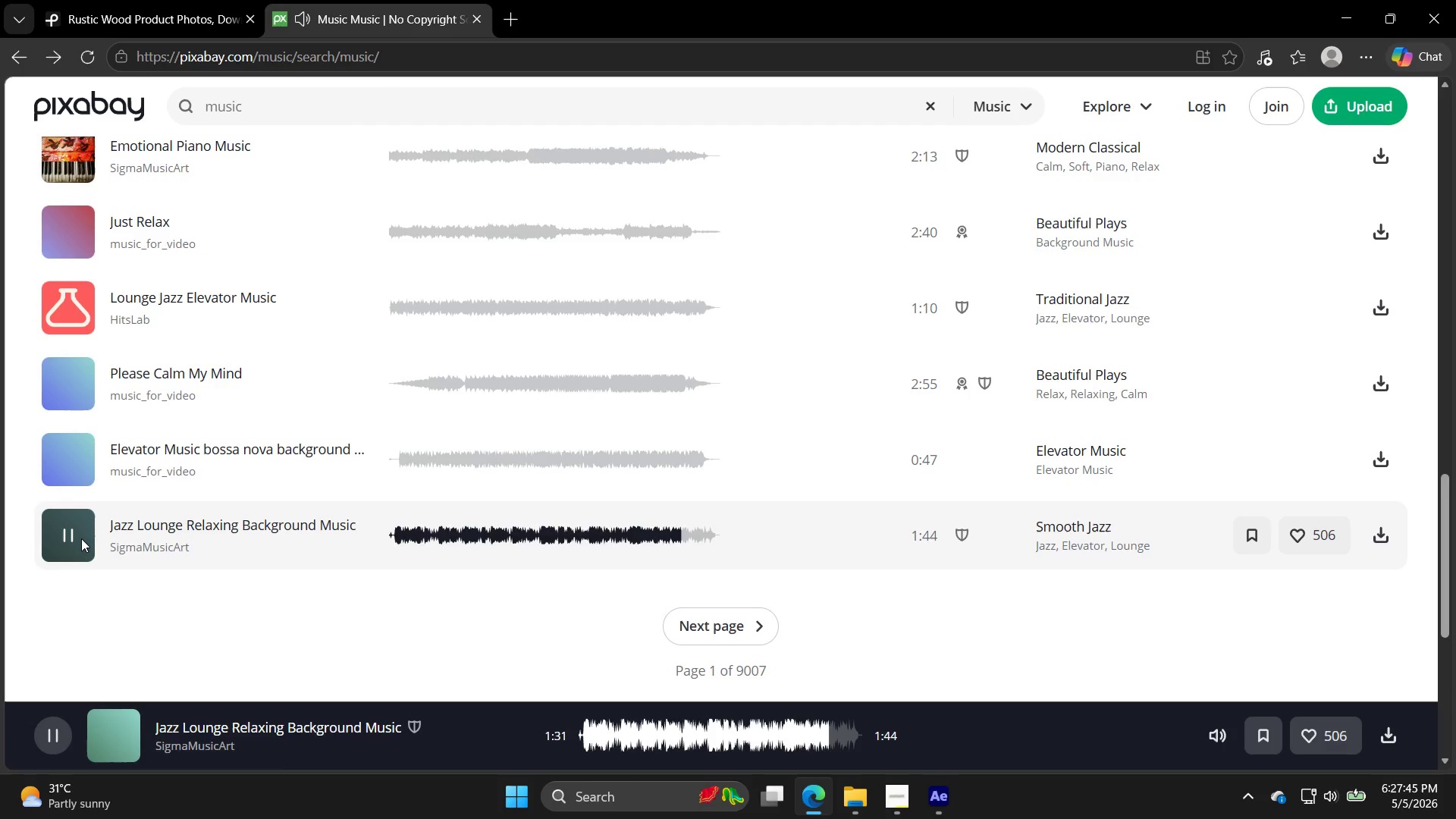 
left_click([67, 243])